 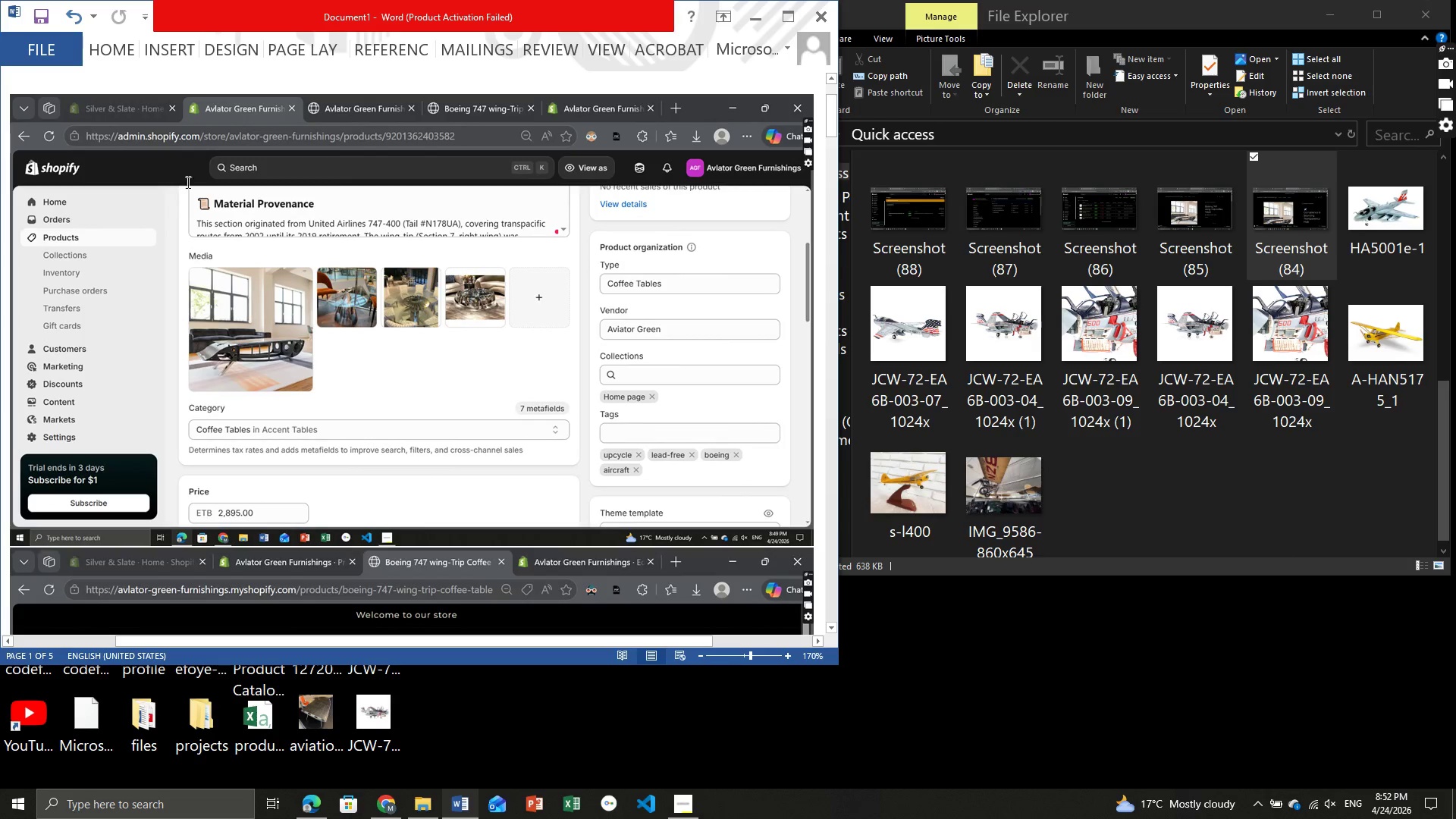 
left_click([59, 45])
 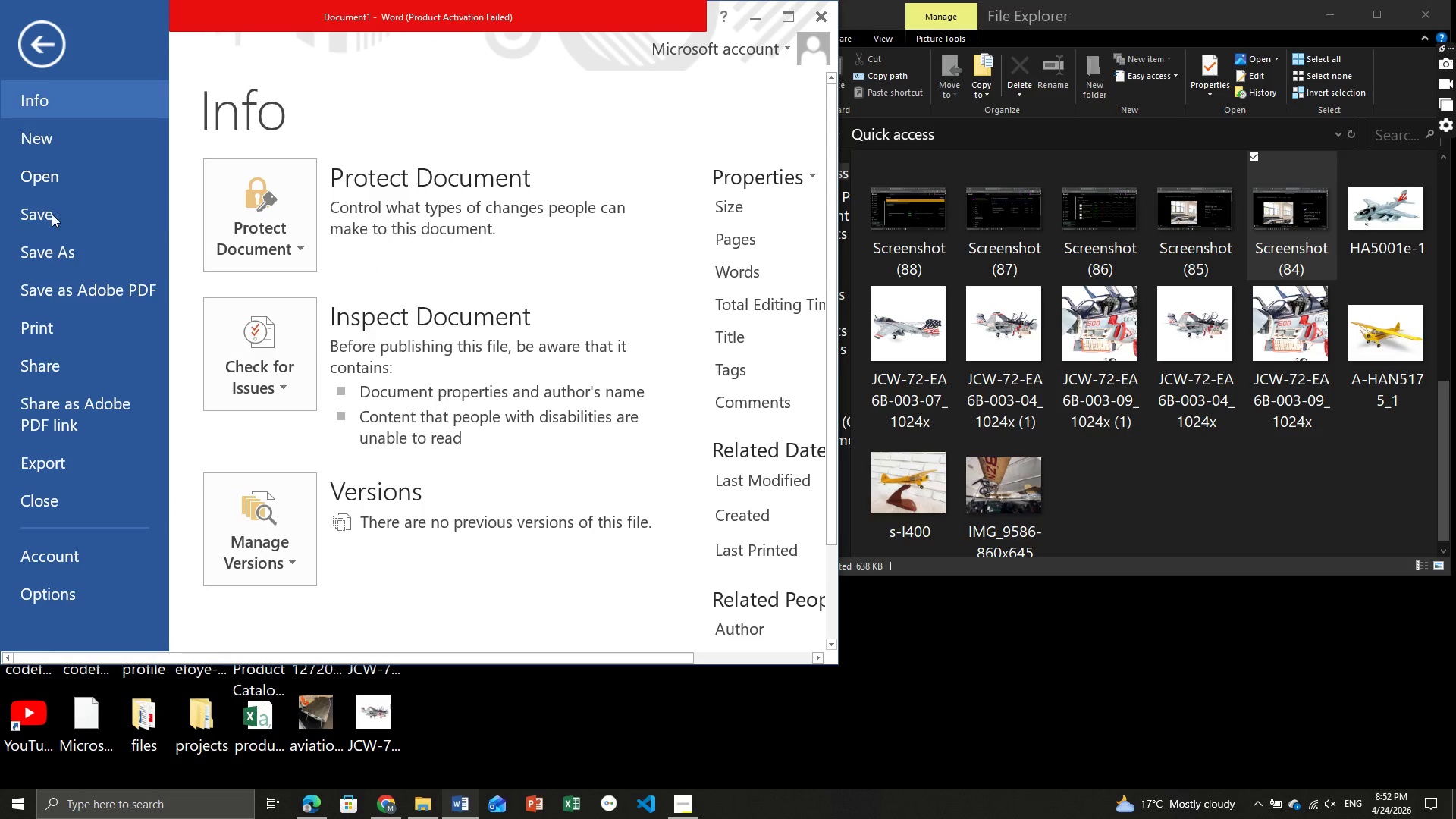 
left_click([73, 251])
 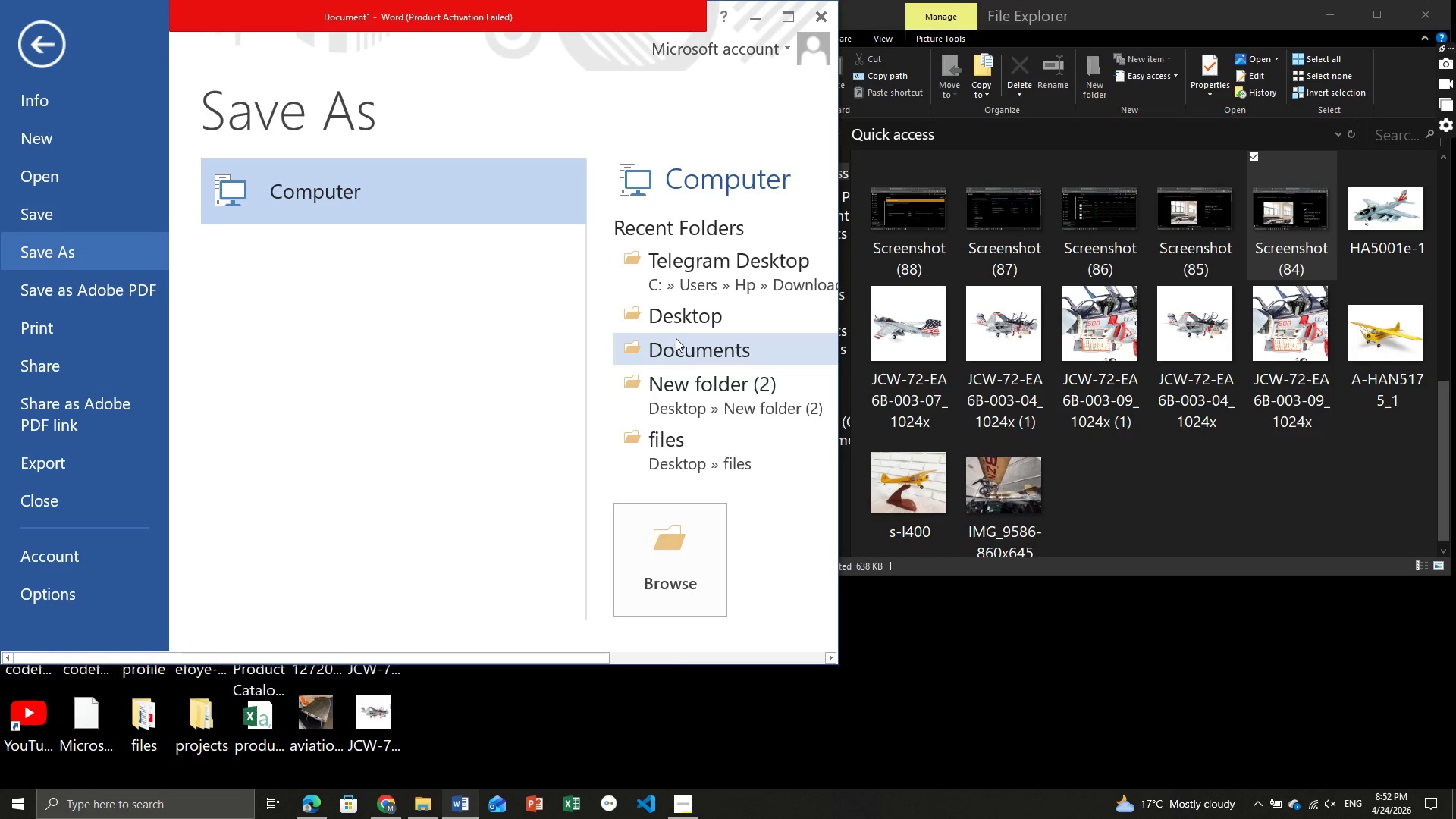 
left_click([677, 329])
 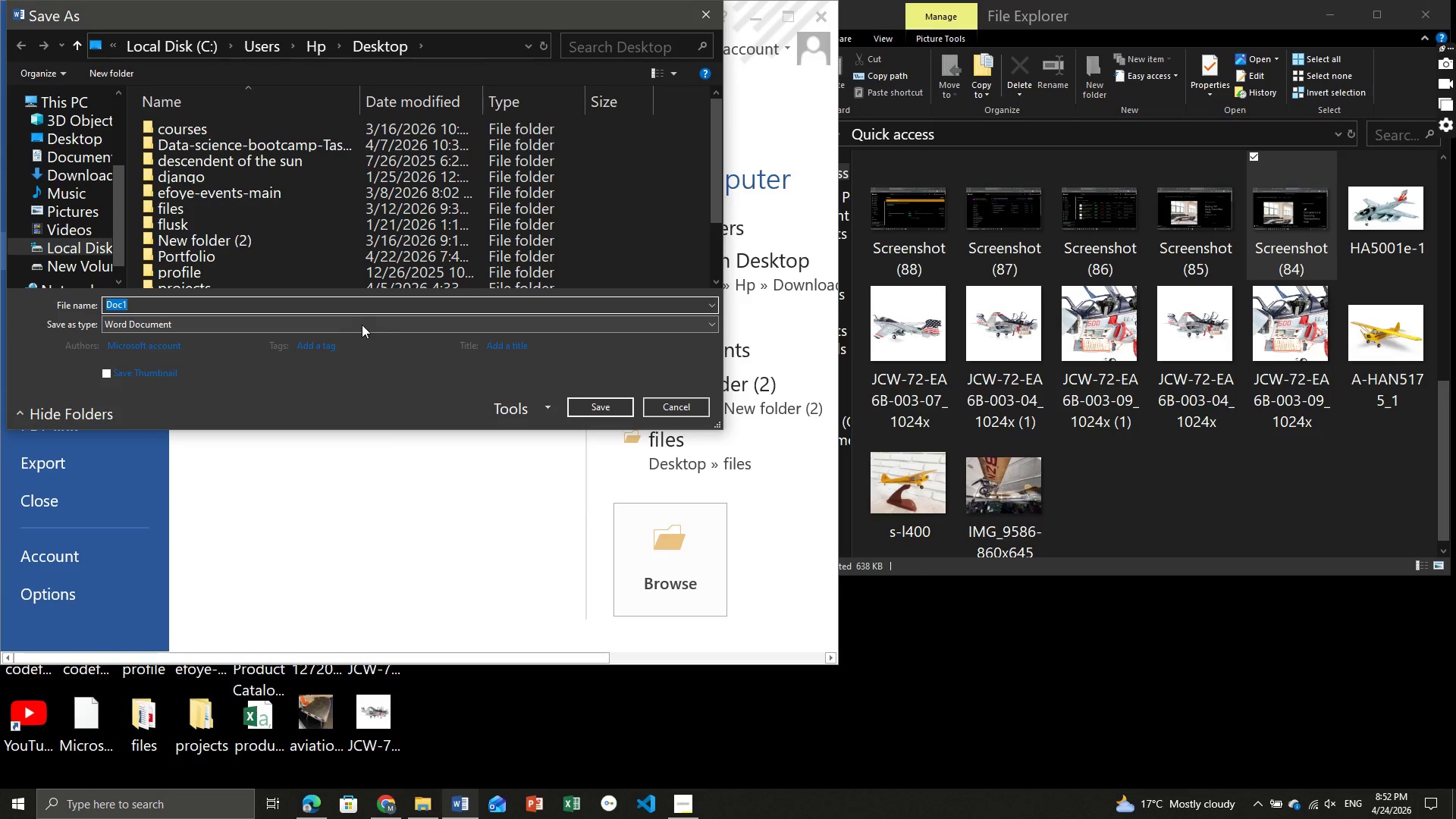 
wait(5.42)
 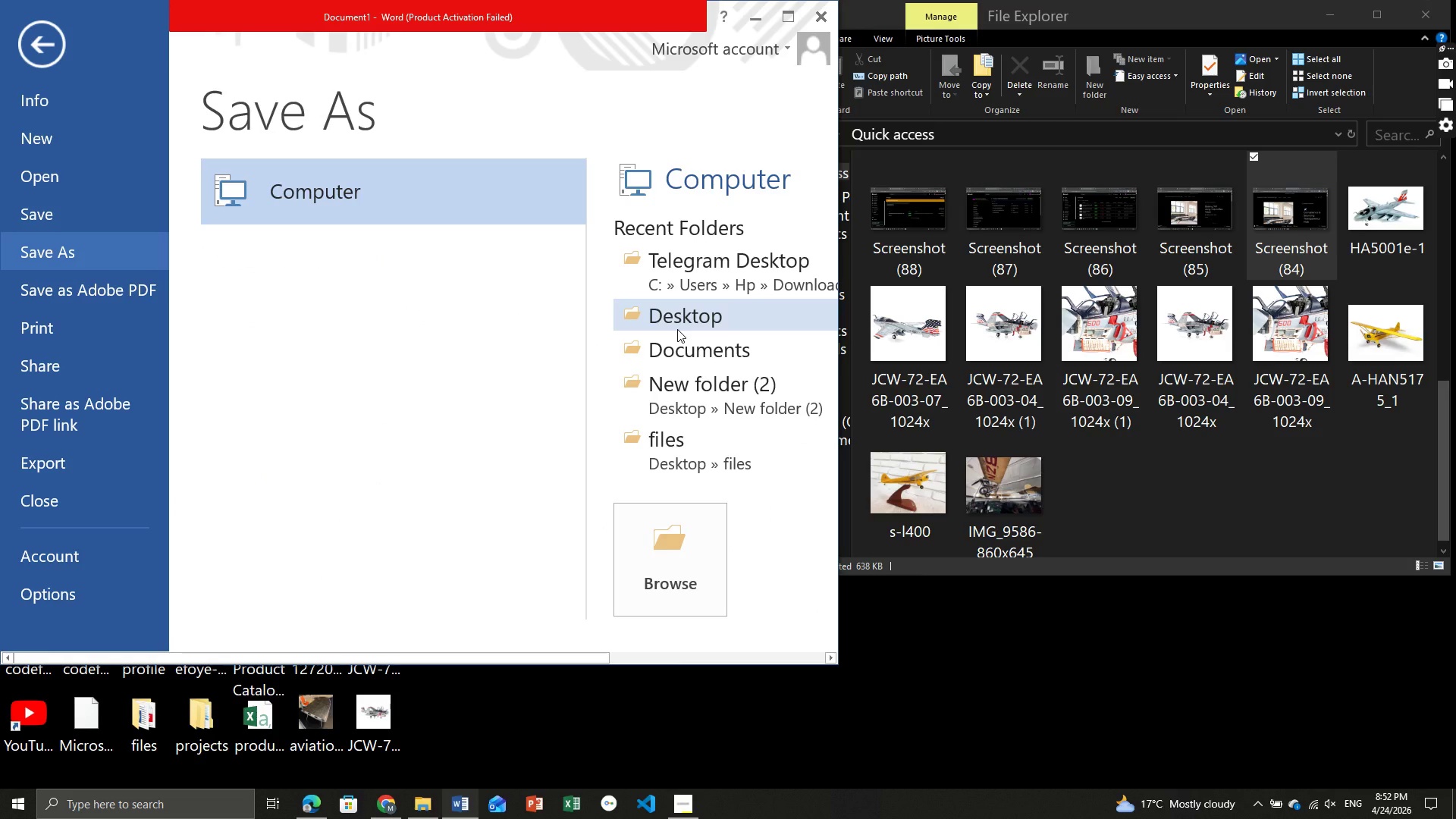 
key(Control+V)
 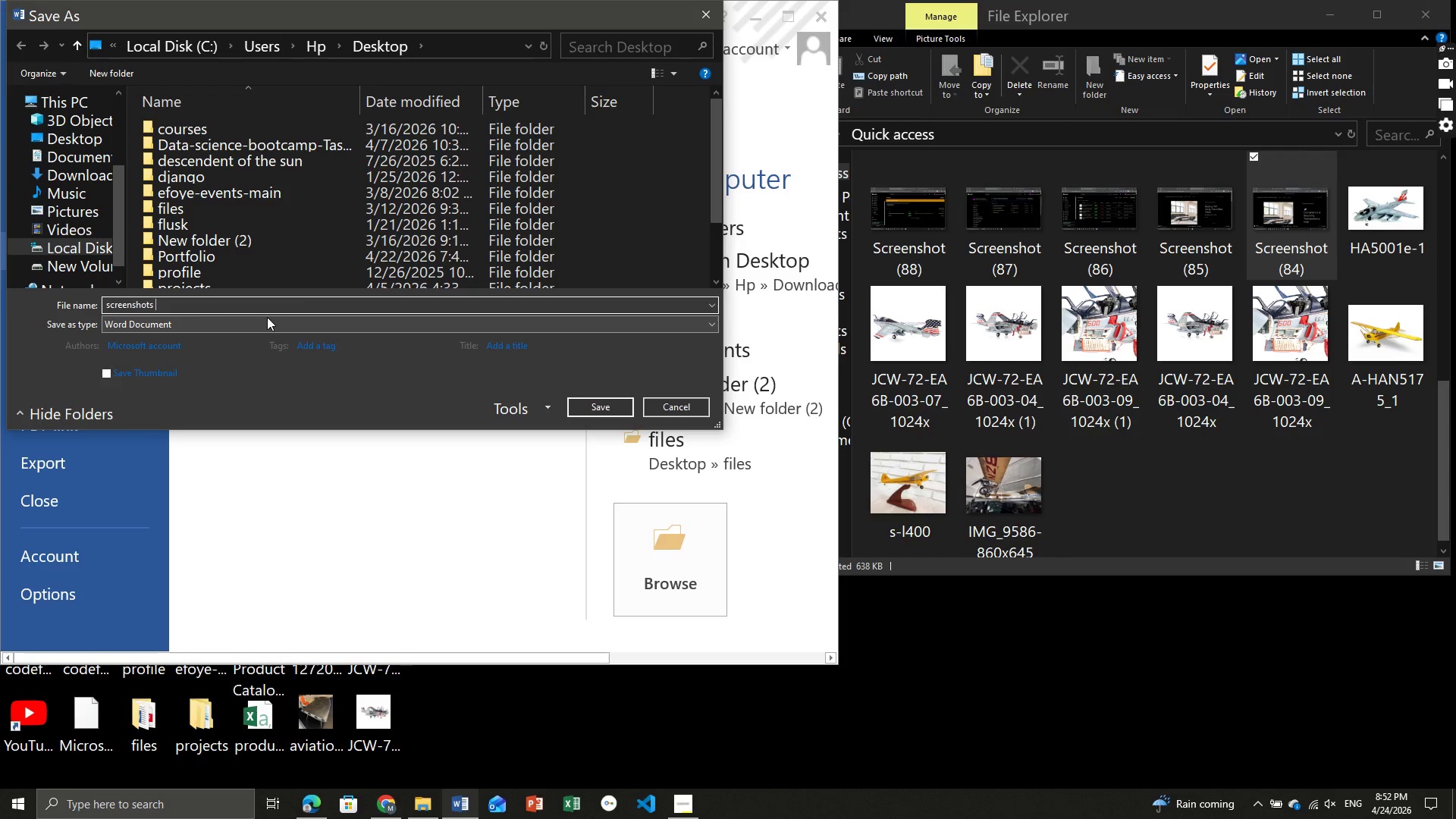 
type(inages)
key(Backspace)
key(Backspace)
key(Backspace)
key(Backspace)
key(Backspace)
type(mages)
 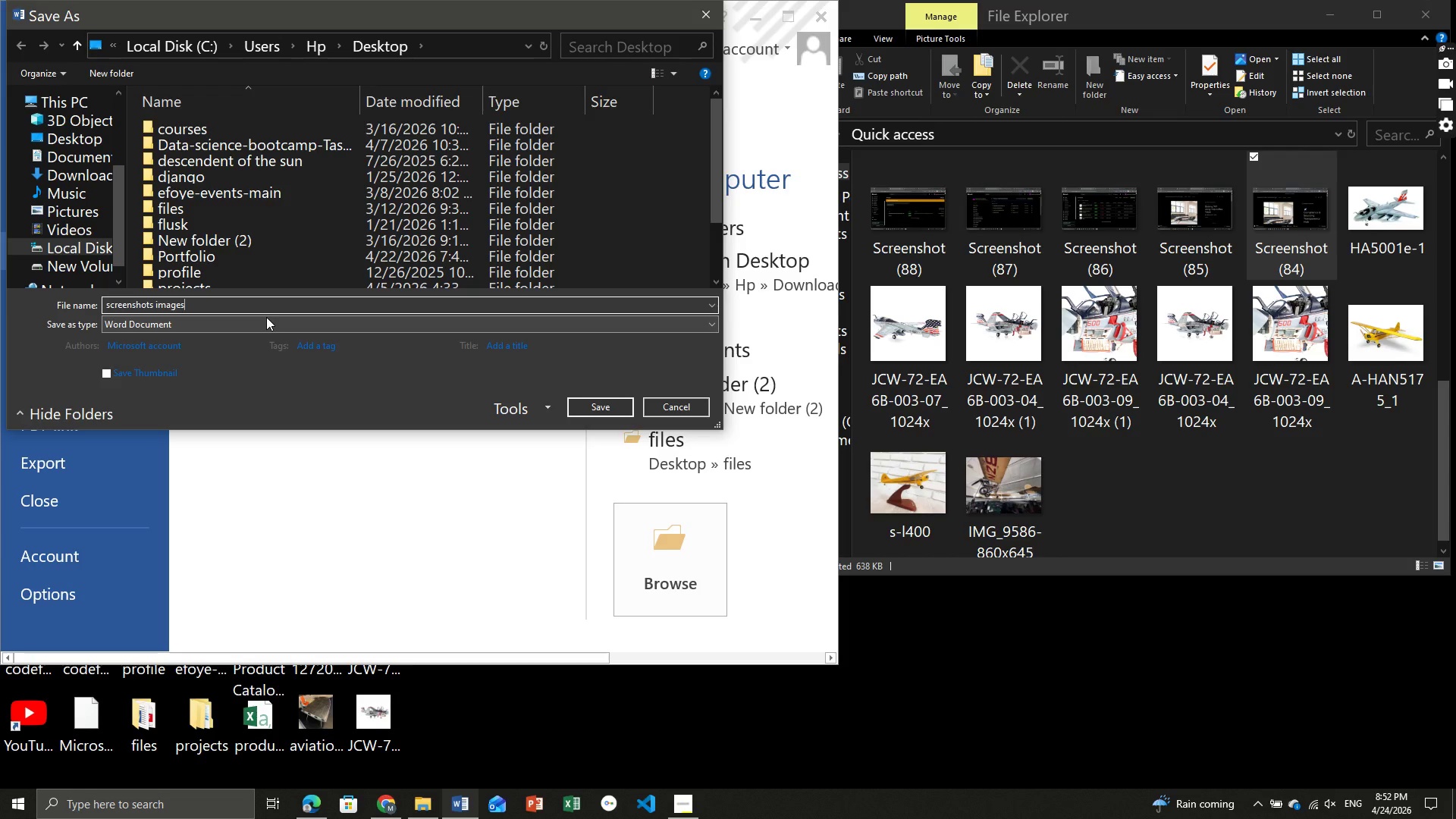 
left_click([266, 321])
 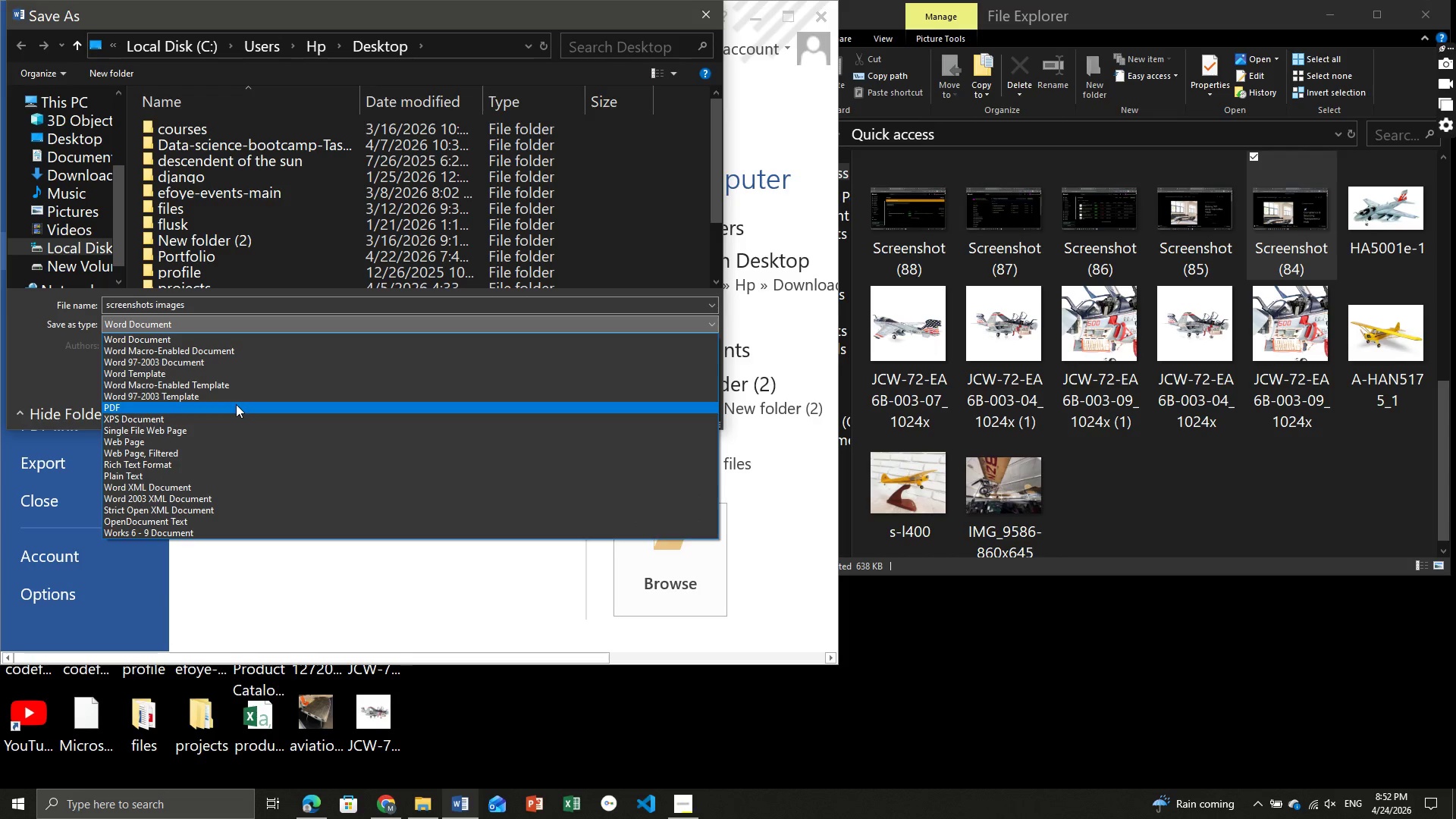 
left_click([236, 404])
 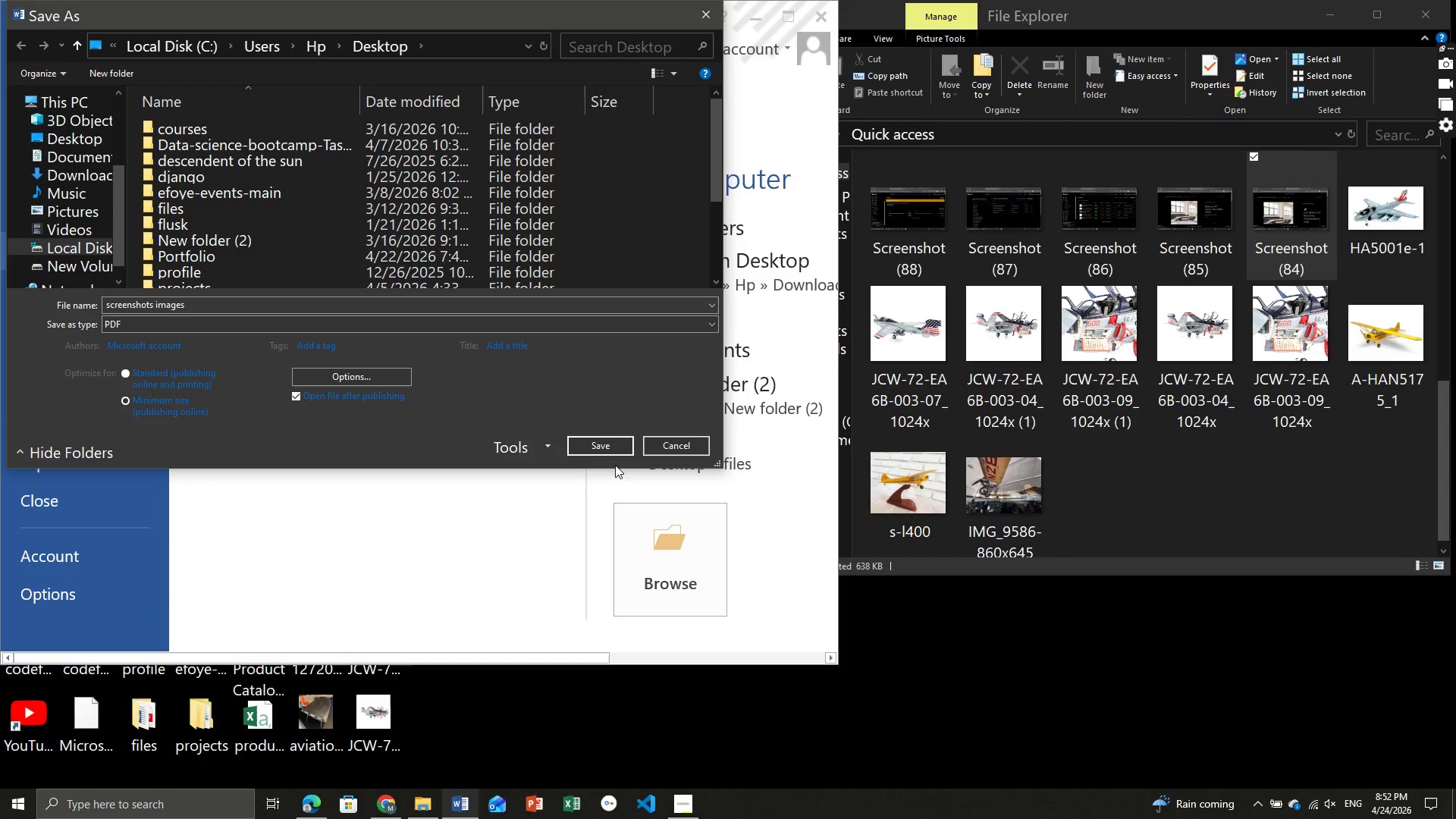 
left_click([602, 450])
 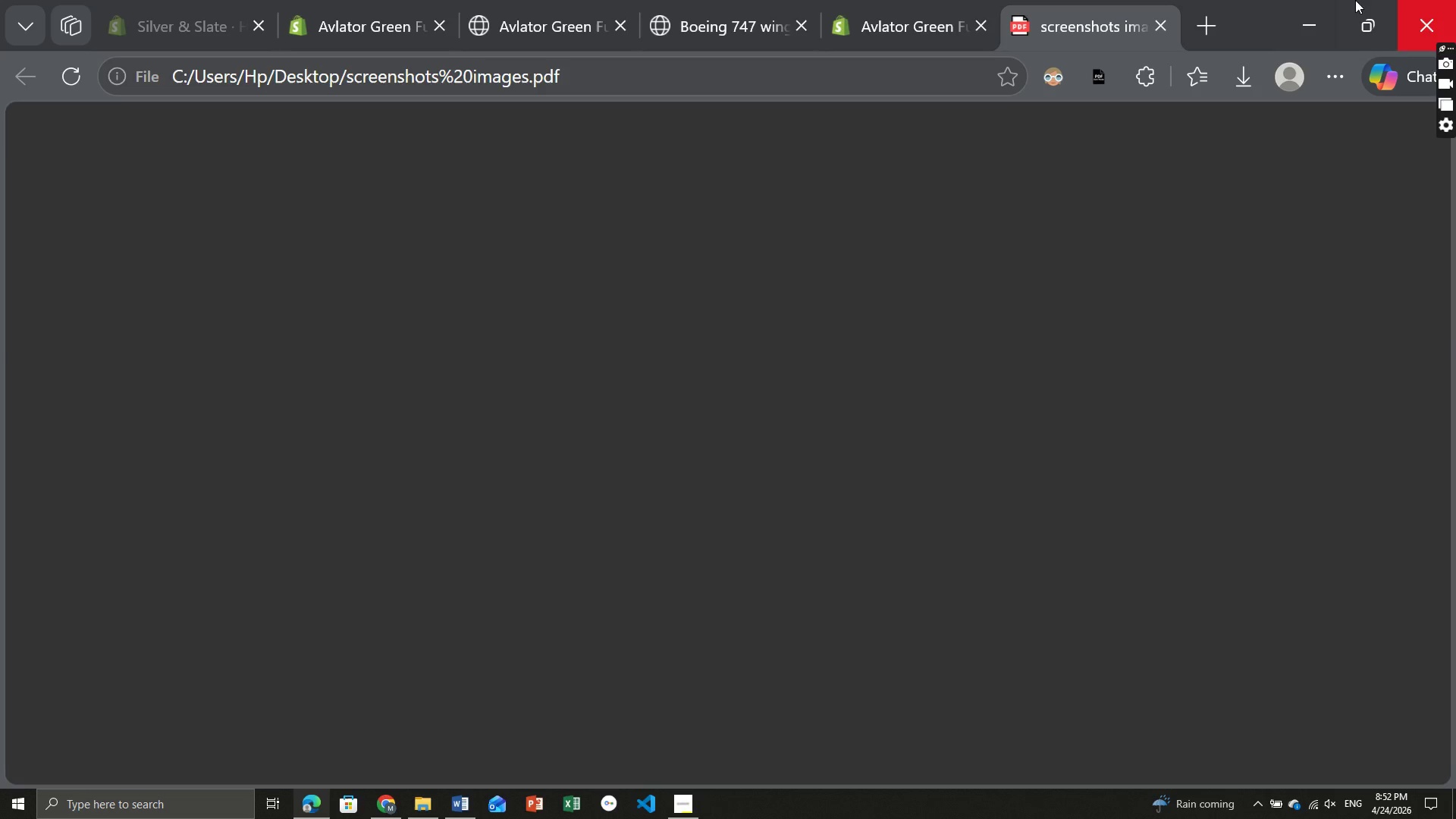 
wait(7.53)
 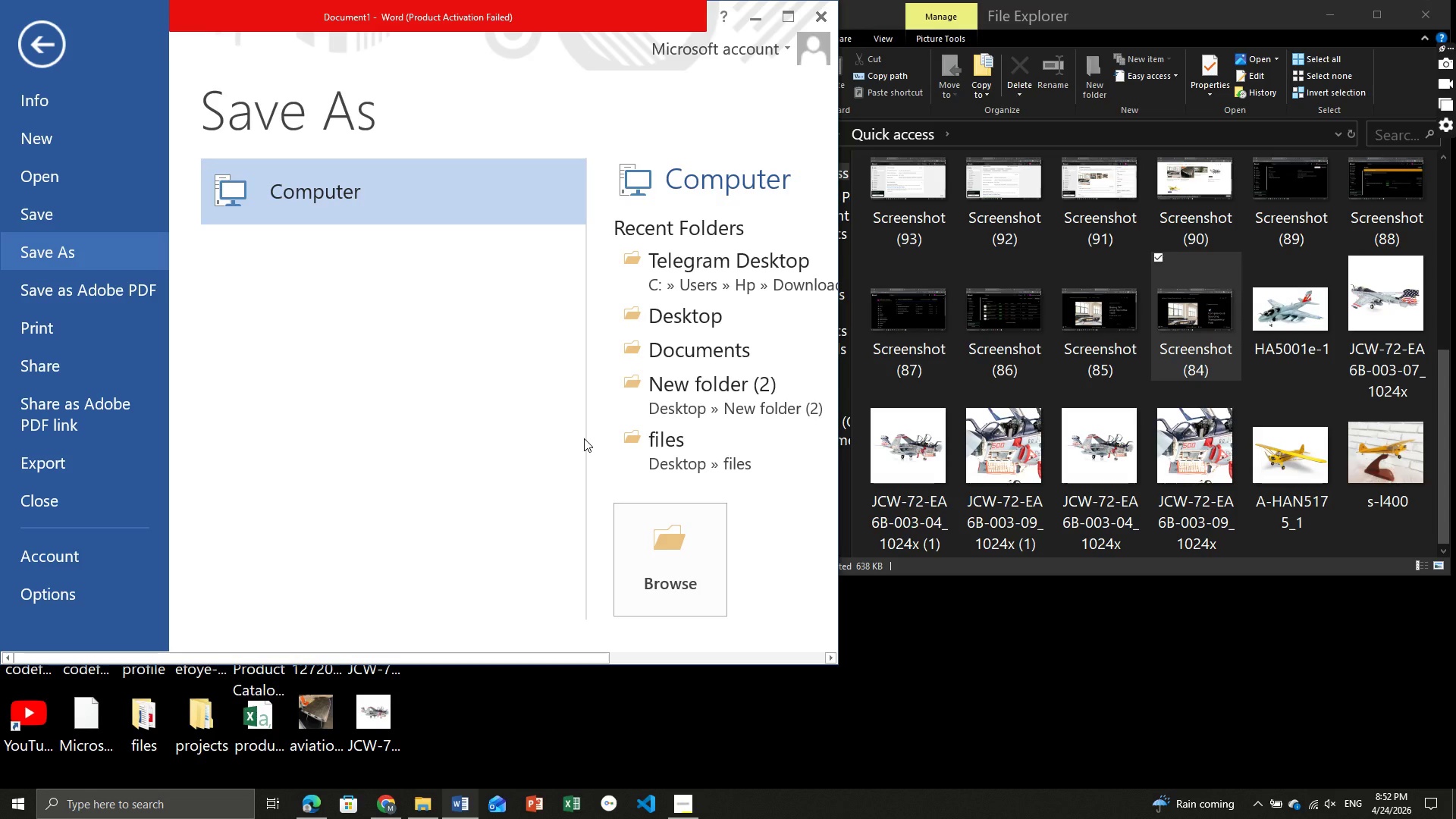 
scroll: coordinate [504, 454], scroll_direction: none, amount: 0.0
 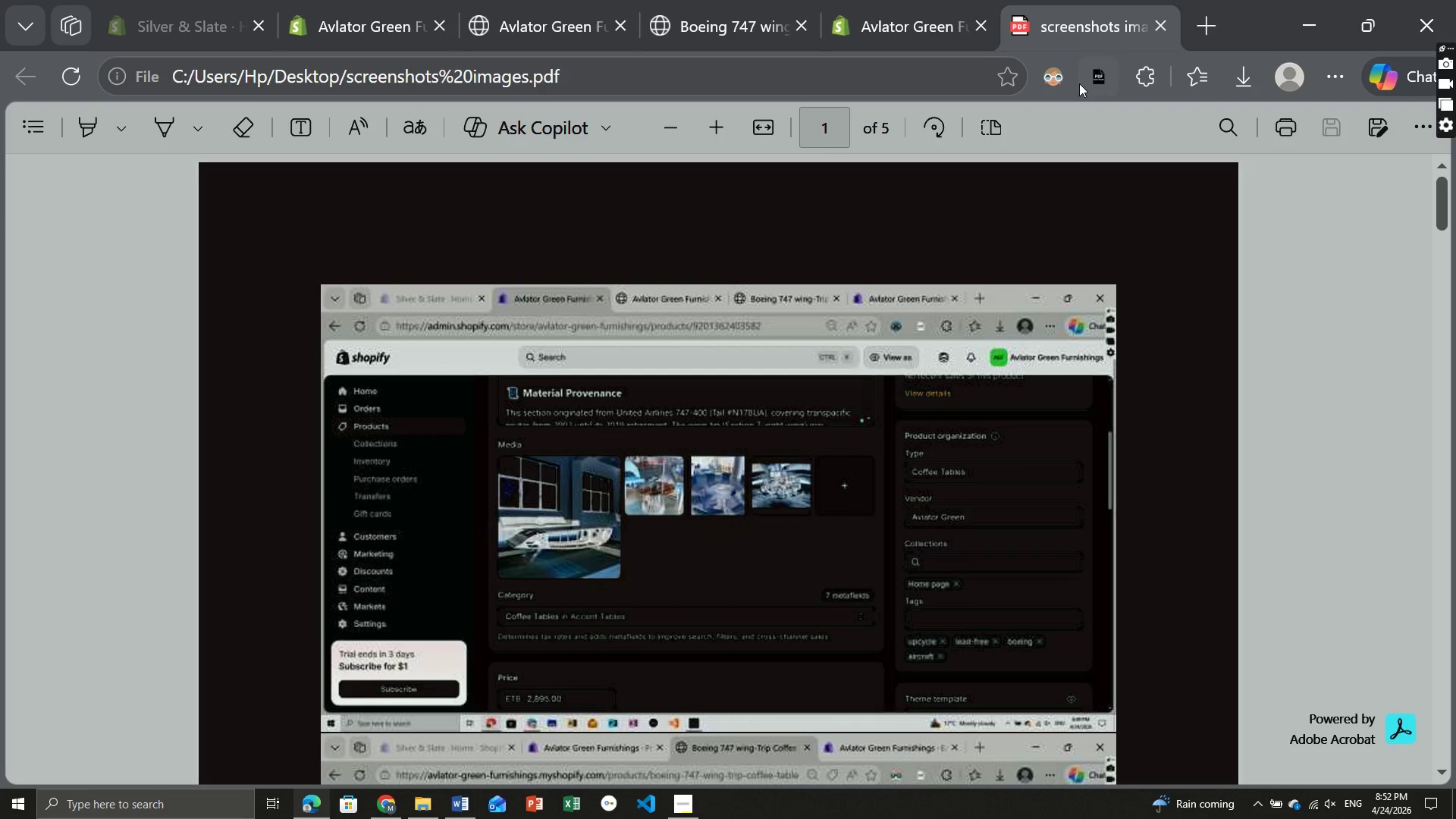 
left_click([1097, 71])
 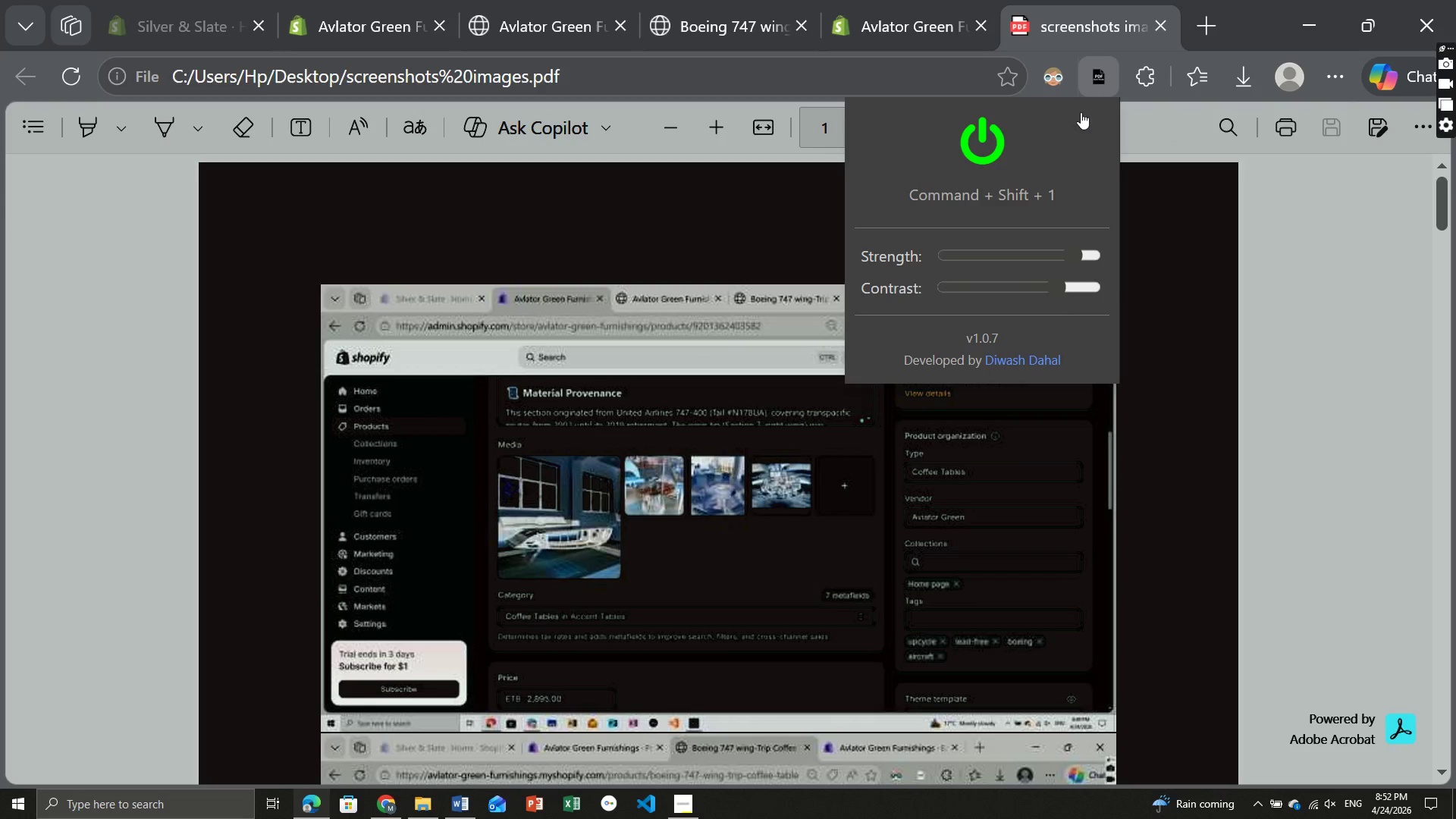 
left_click([992, 152])
 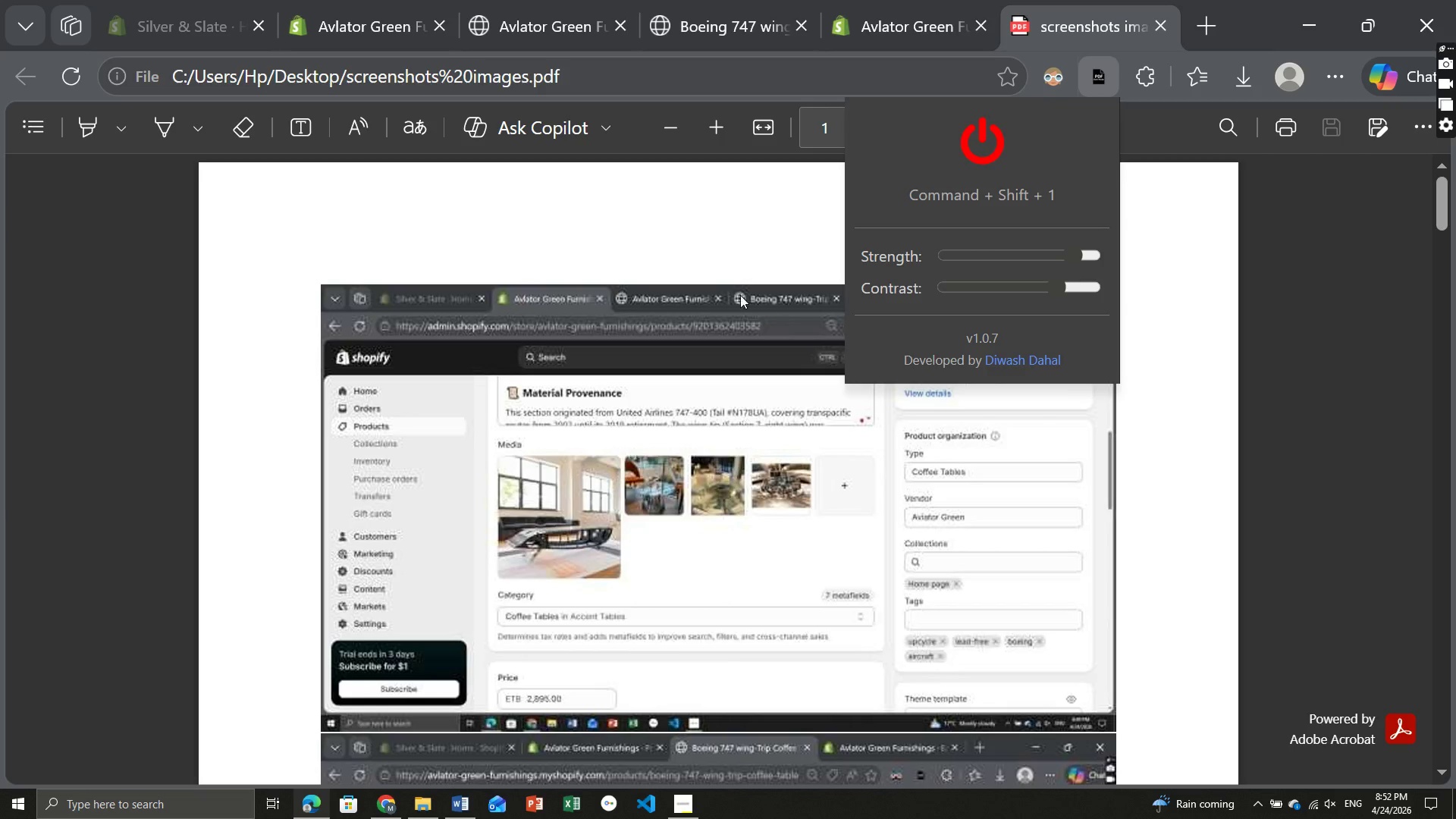 
left_click([692, 242])
 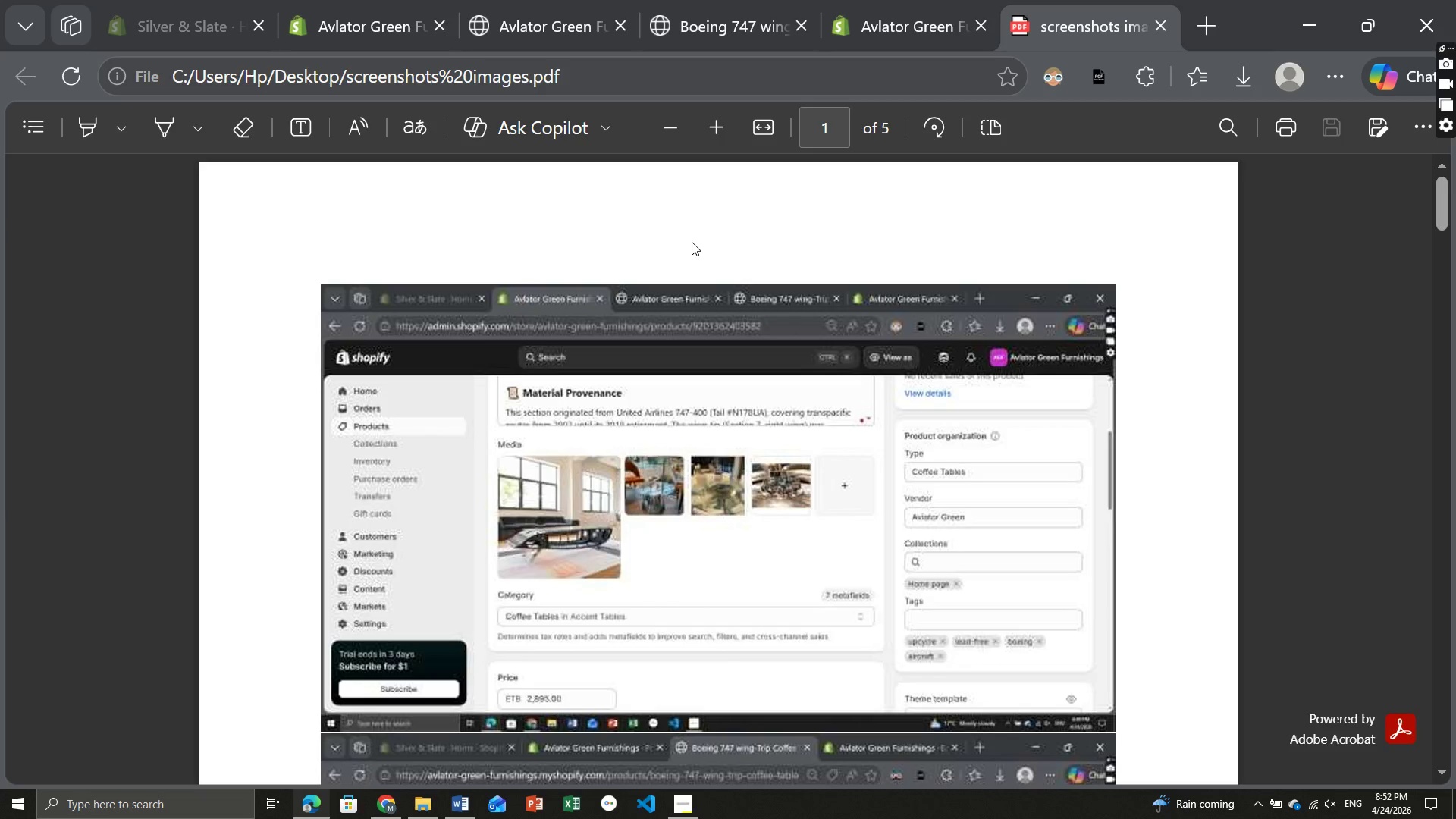 
scroll: coordinate [692, 242], scroll_direction: down, amount: 5.0
 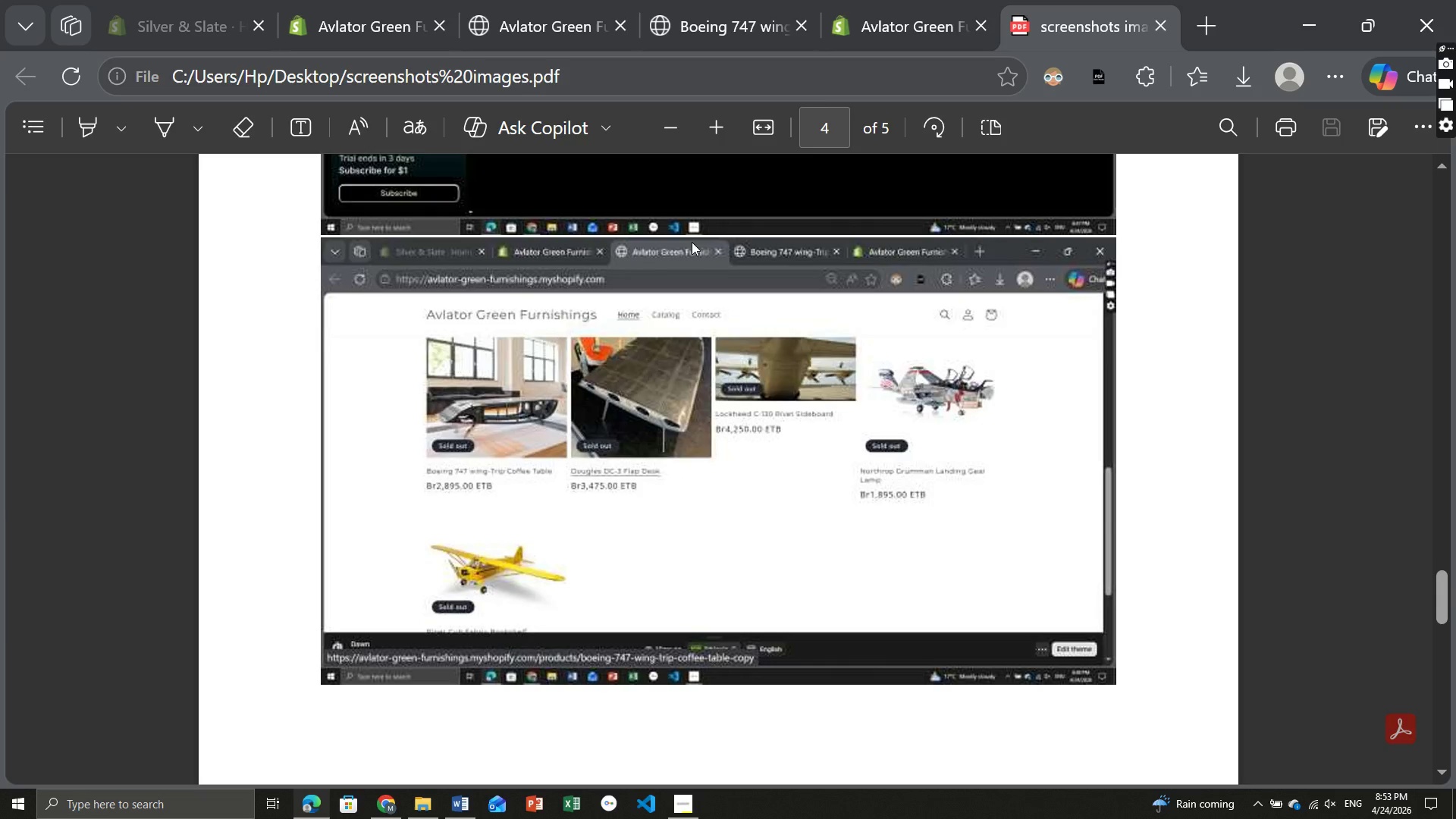 
left_click([1159, 22])
 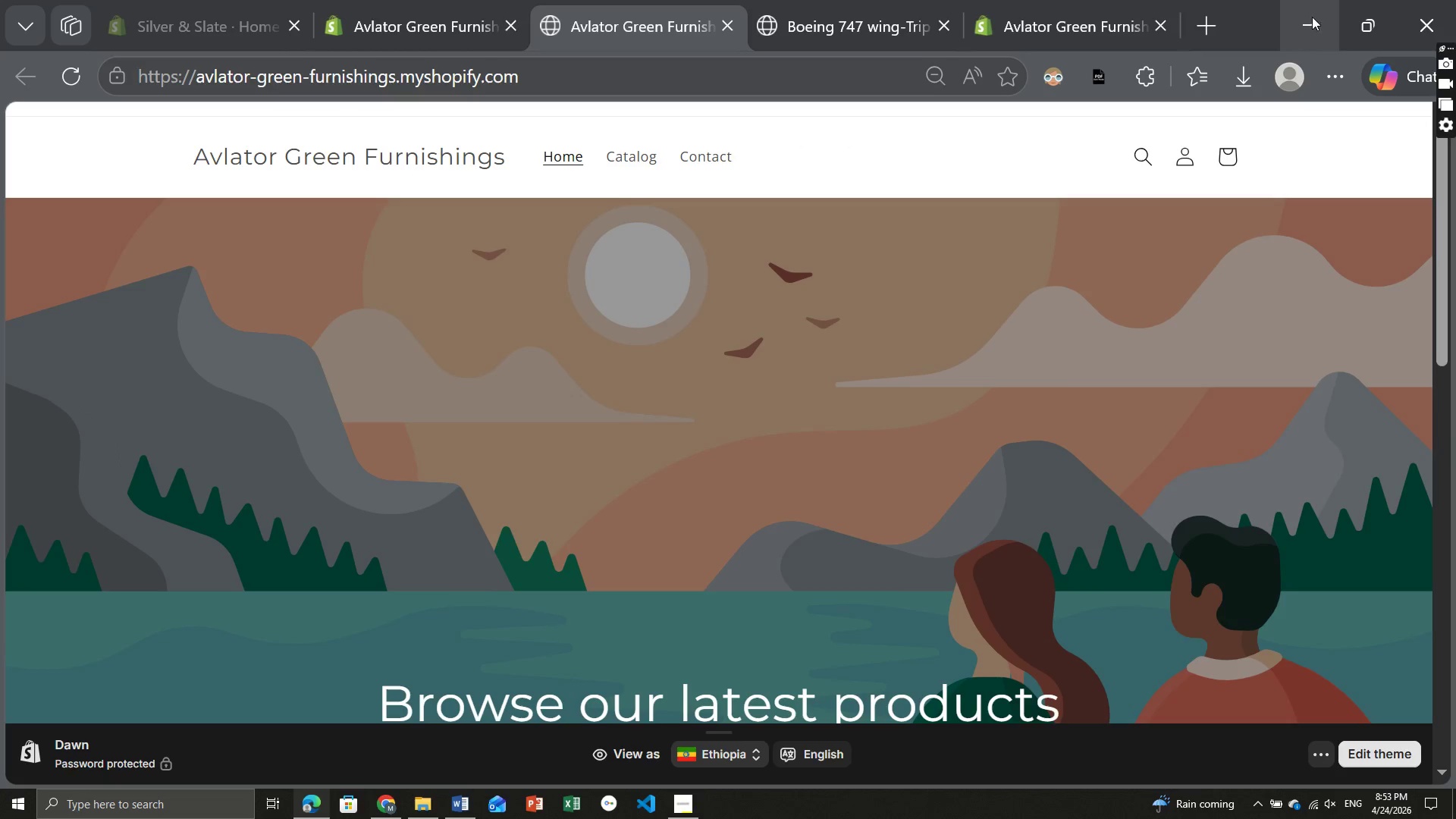 
left_click([1312, 17])
 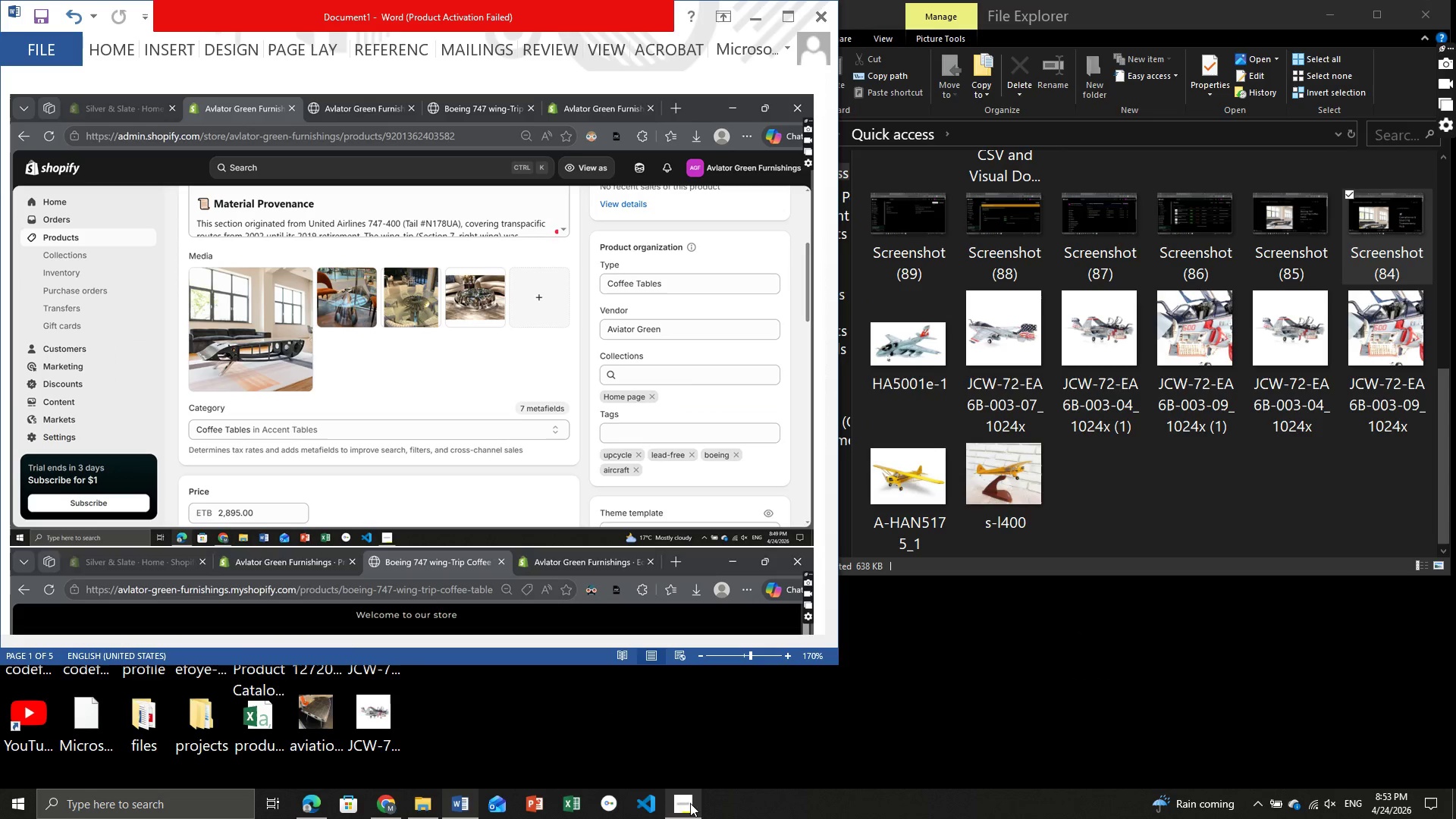 
left_click([676, 808])